 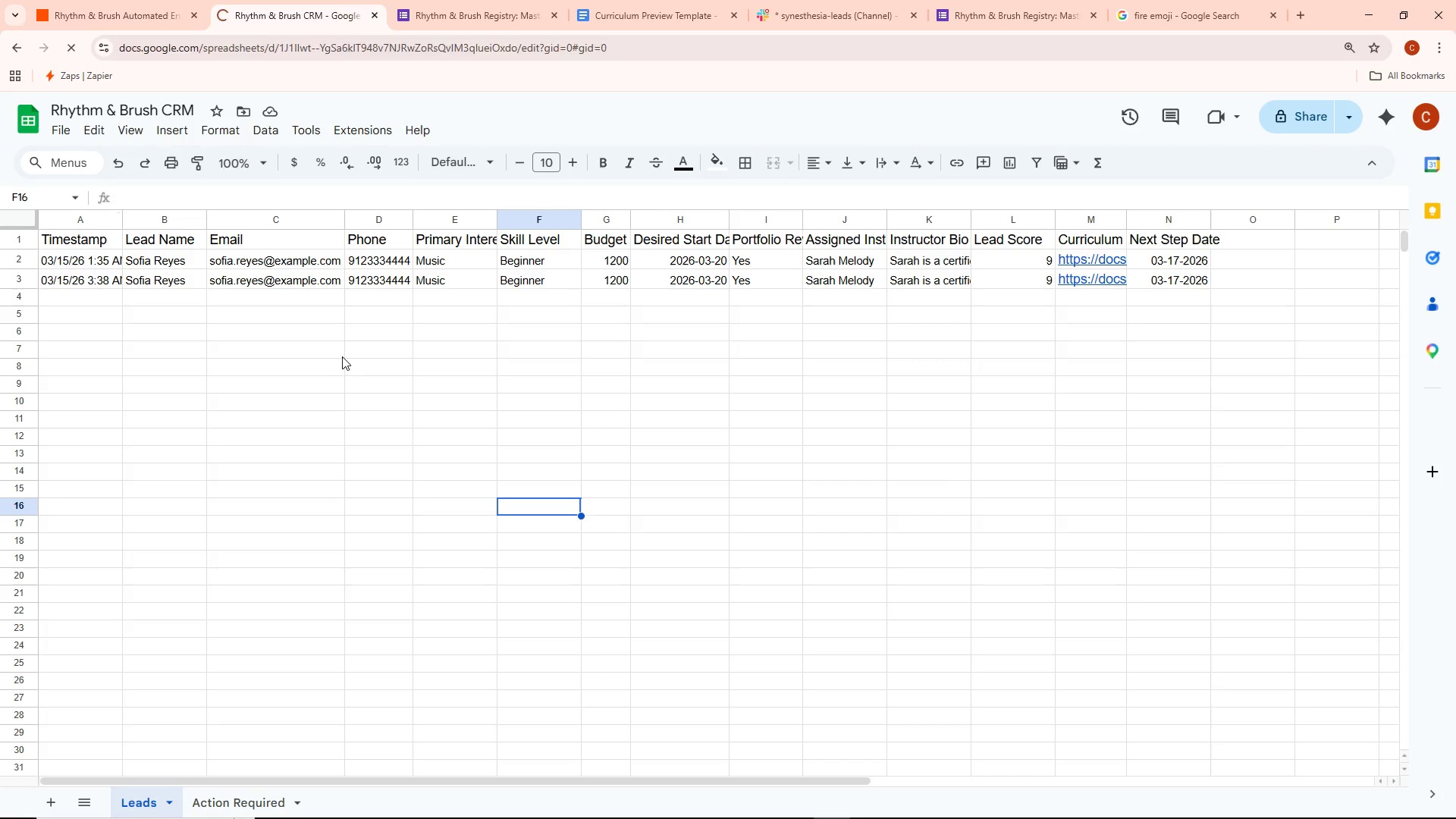 
left_click([404, 480])
 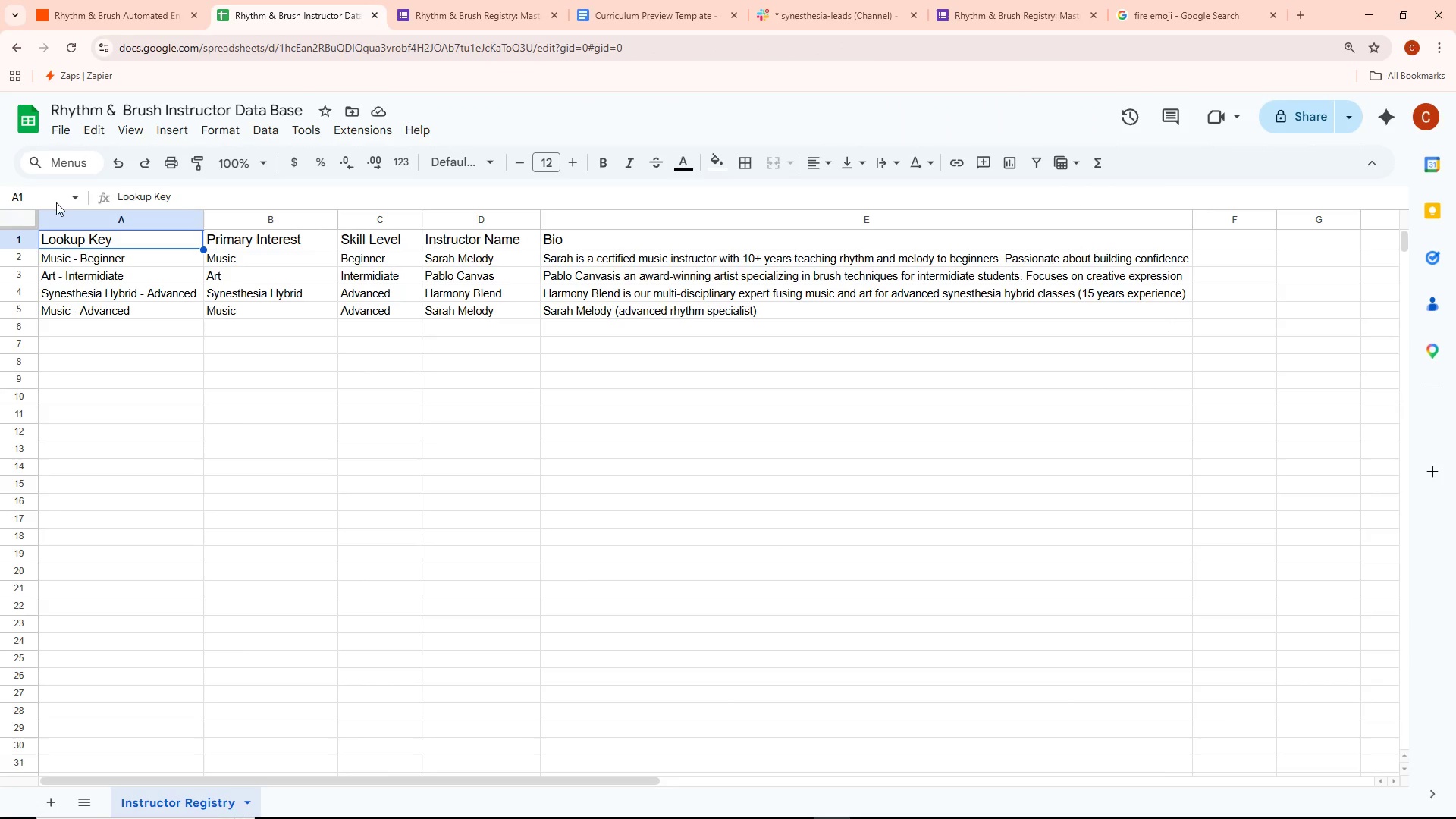 
wait(15.62)
 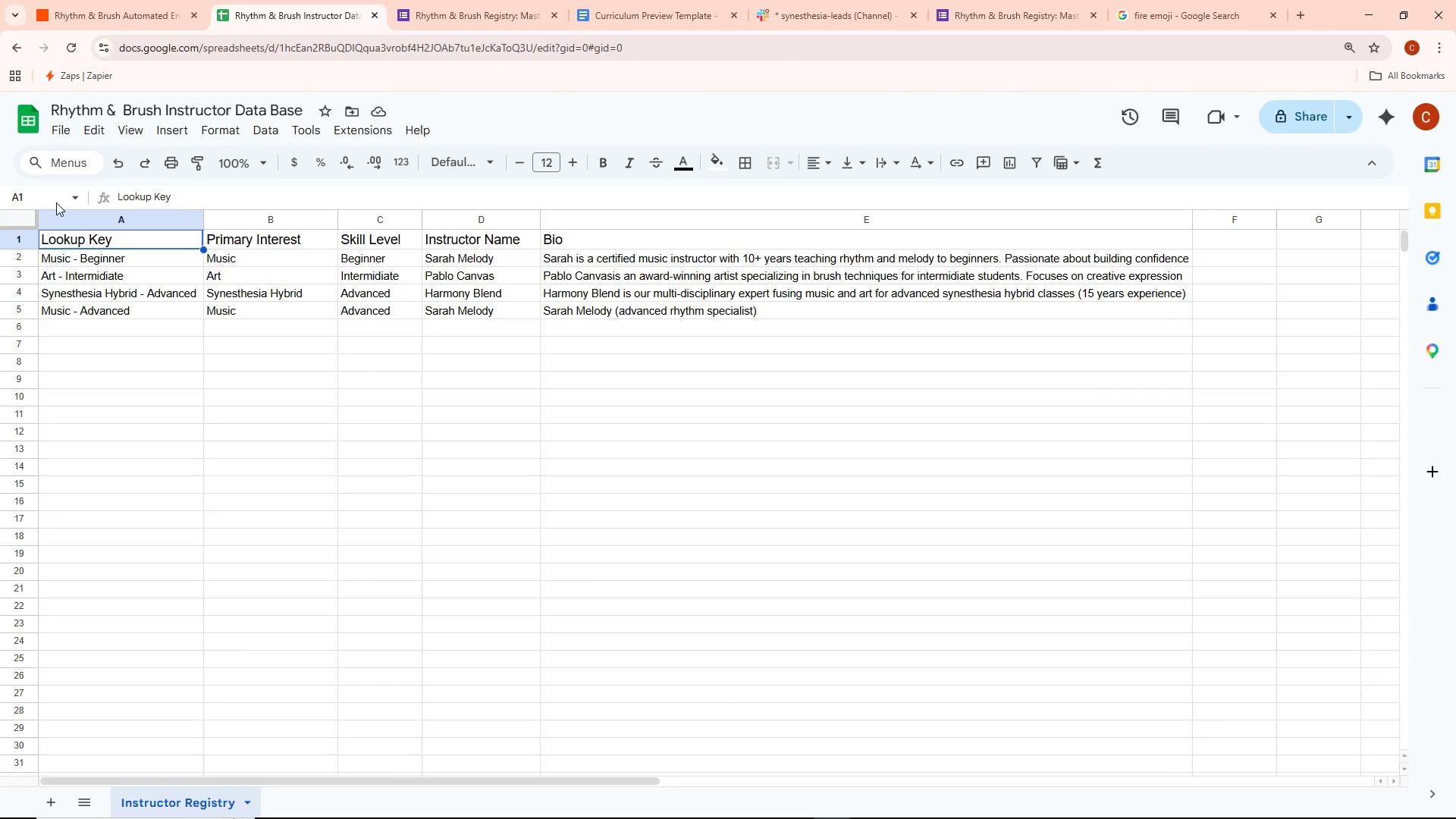 
left_click([388, 485])
 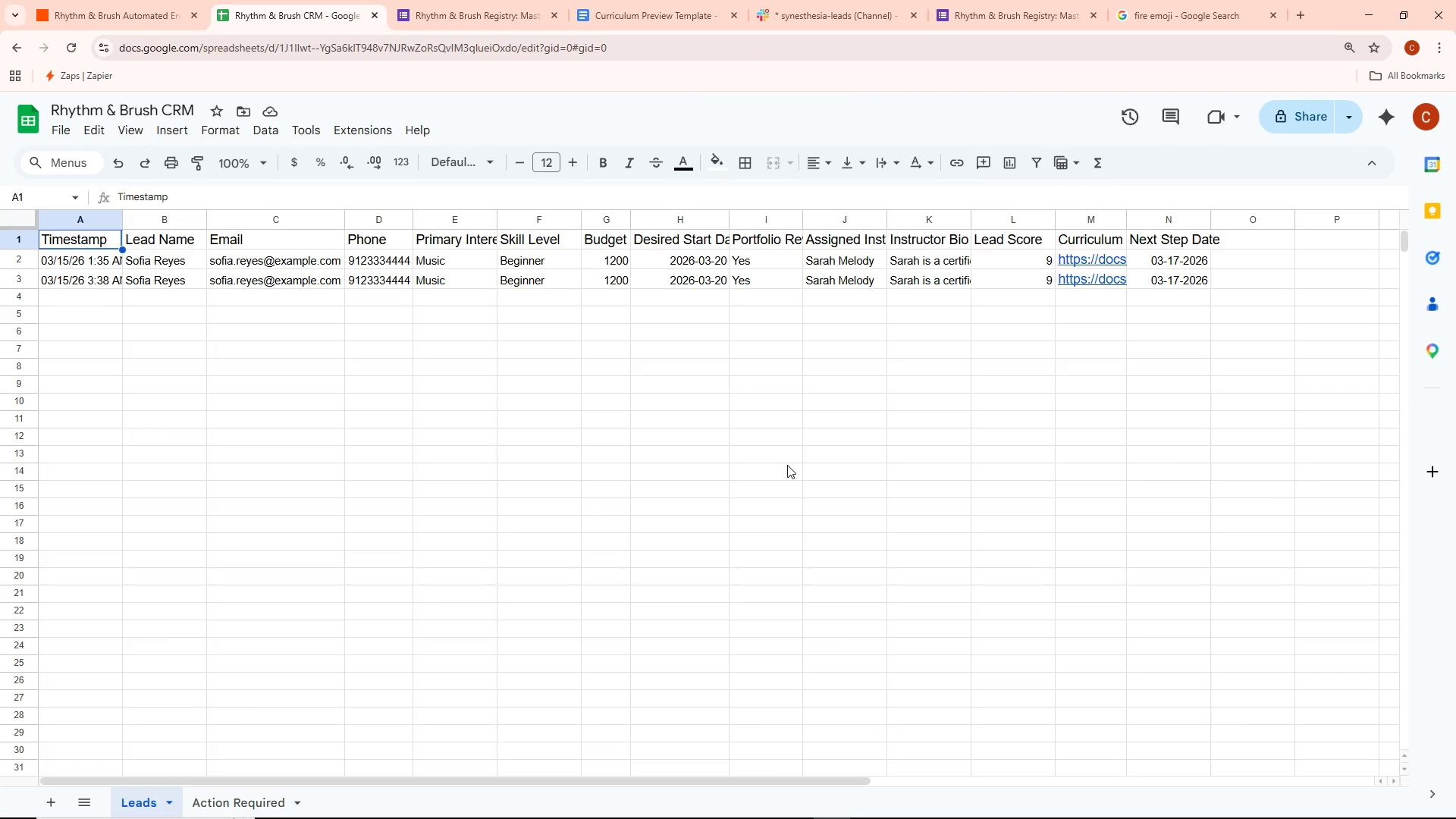 
wait(10.16)
 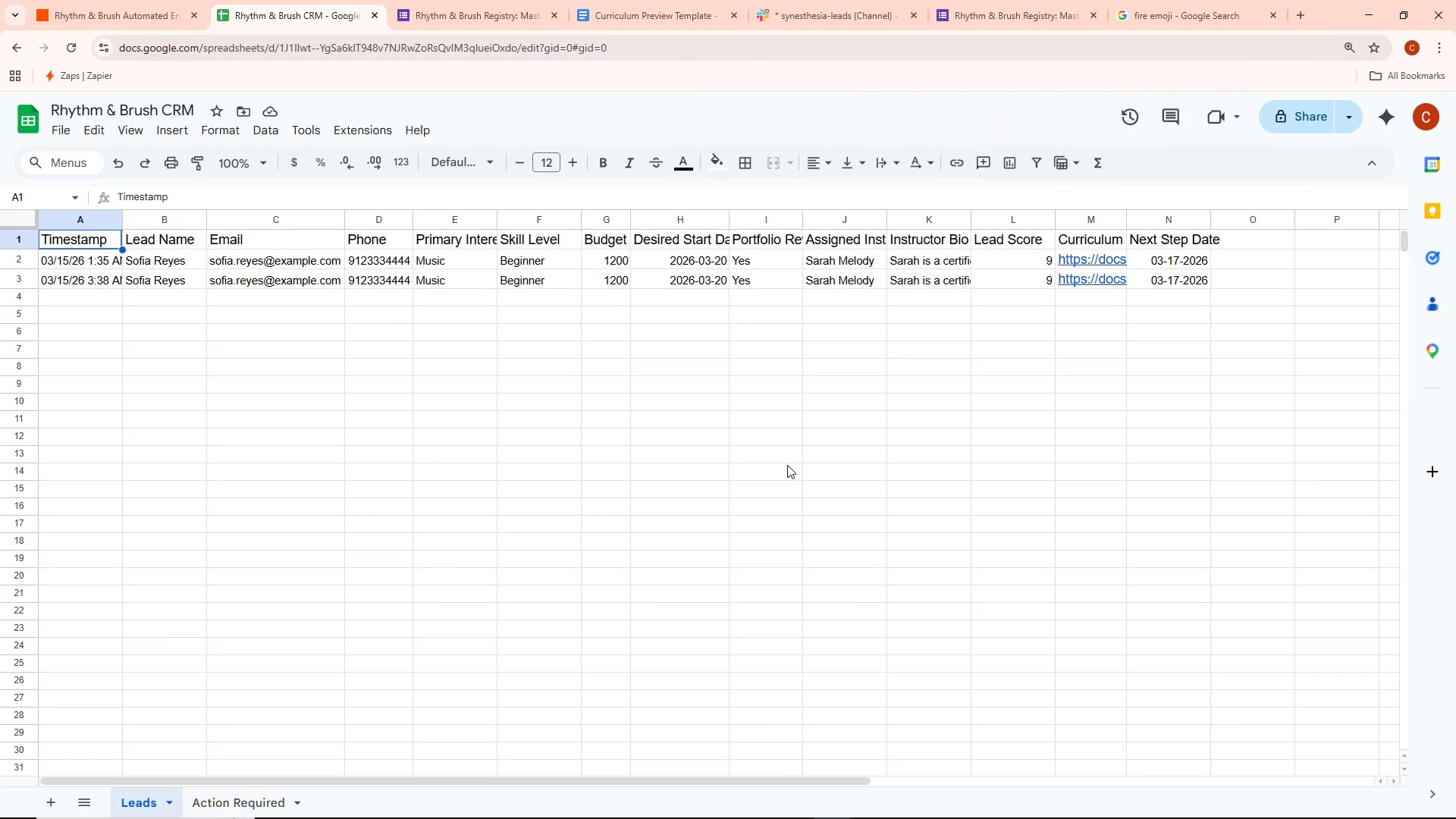 
left_click([271, 798])
 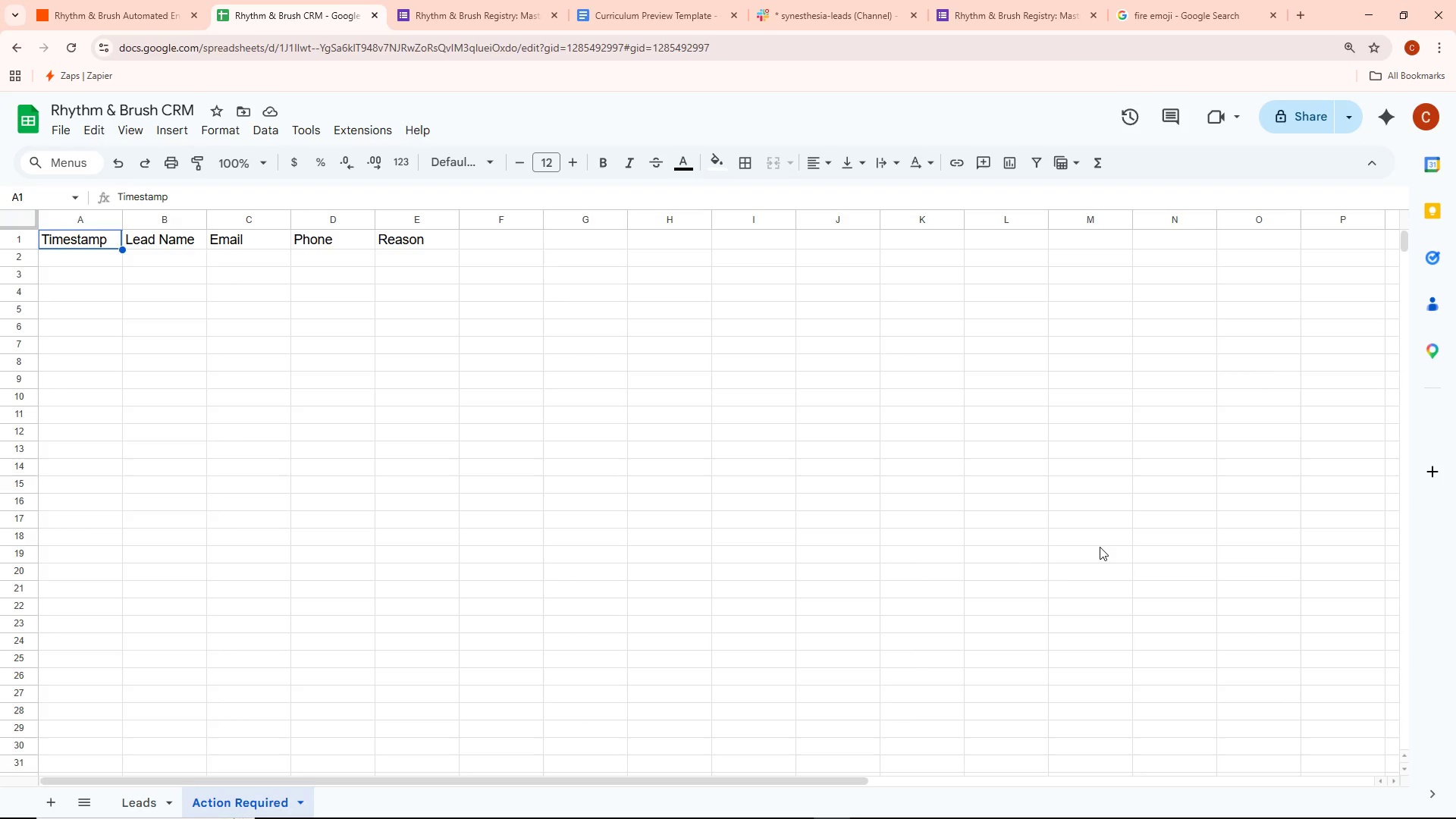 
wait(49.41)
 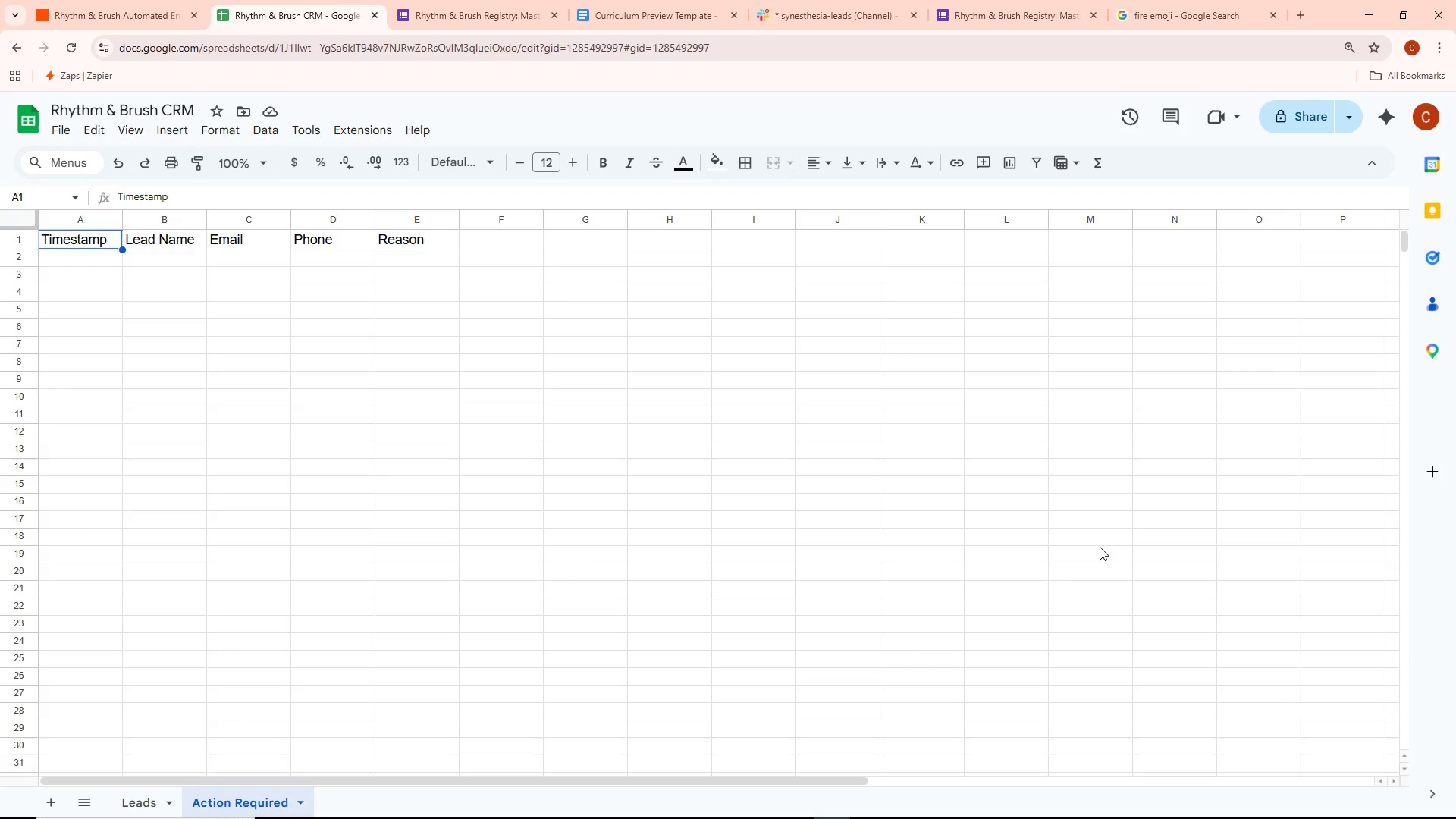 
key(Alt+AltLeft)
 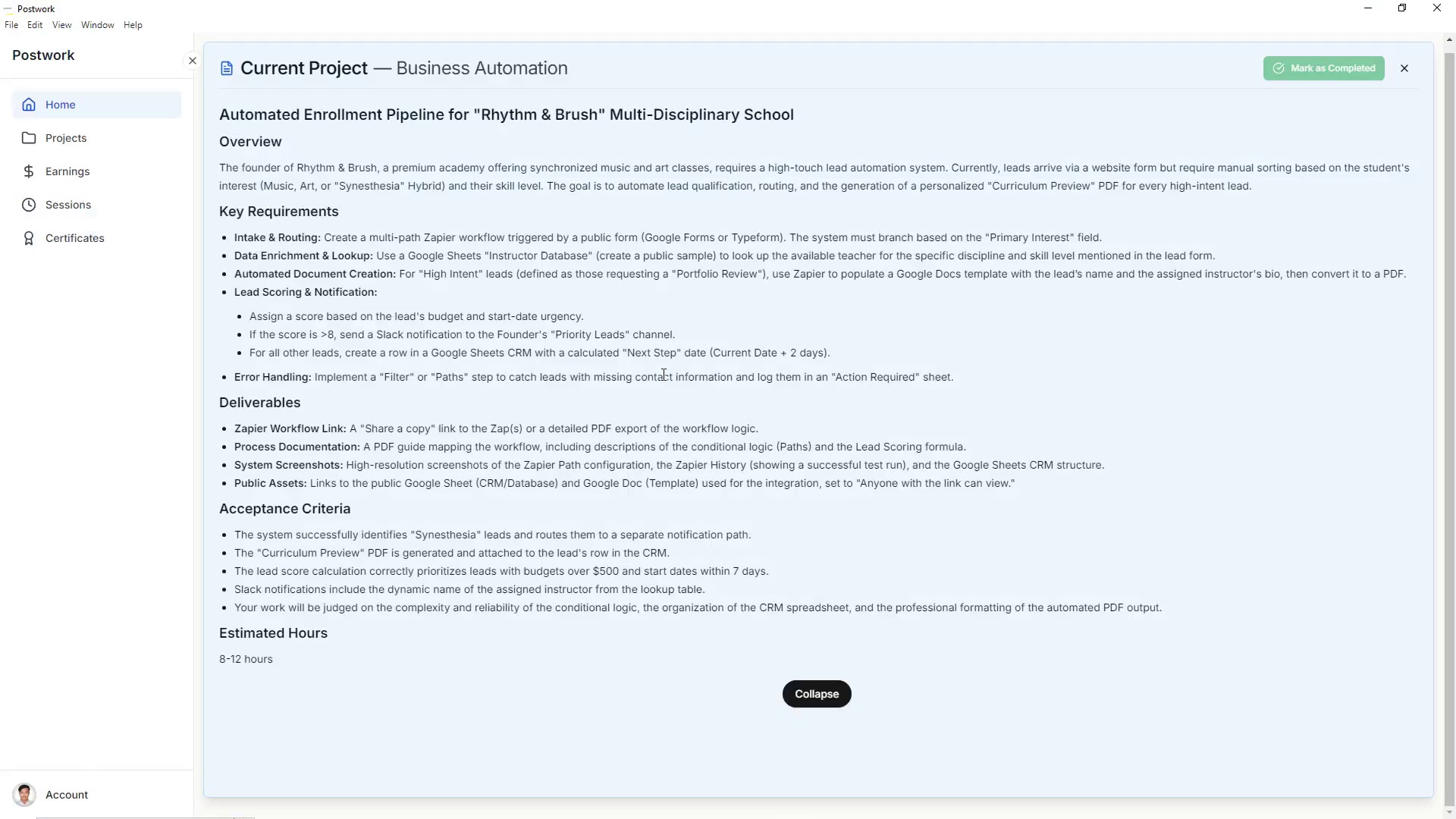 
key(Alt+Tab)